 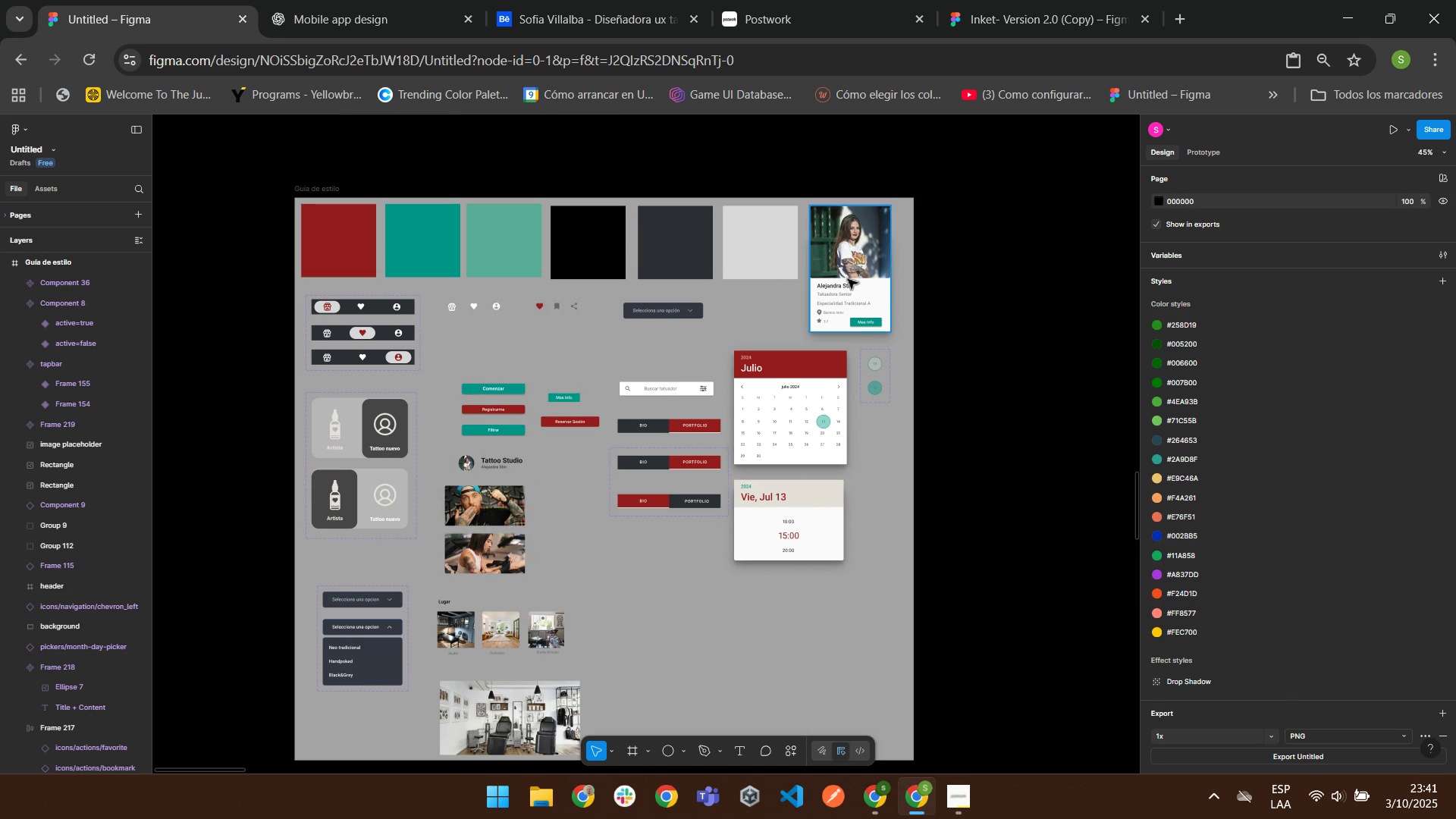 
left_click([1018, 5])
 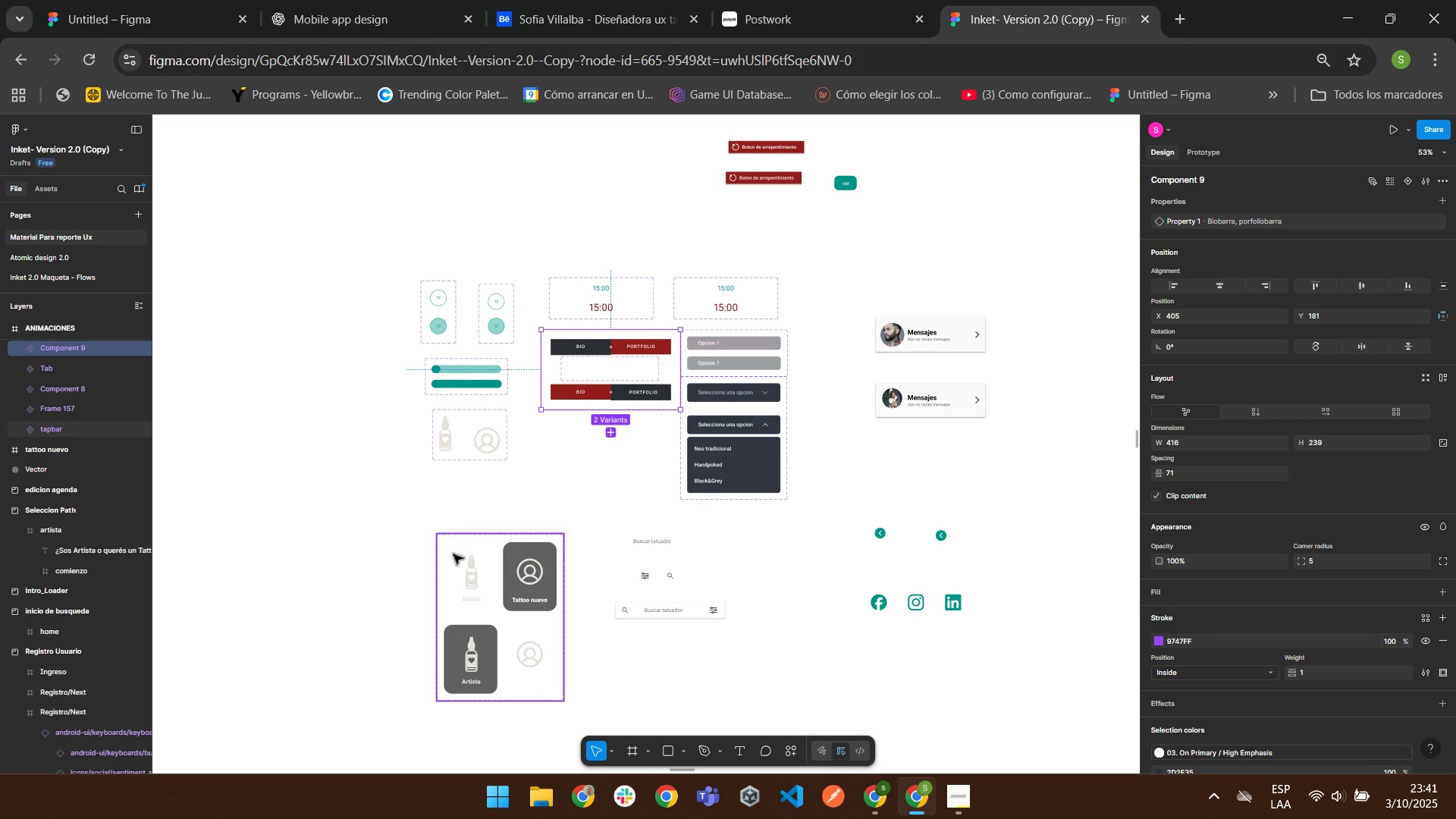 
wait(7.67)
 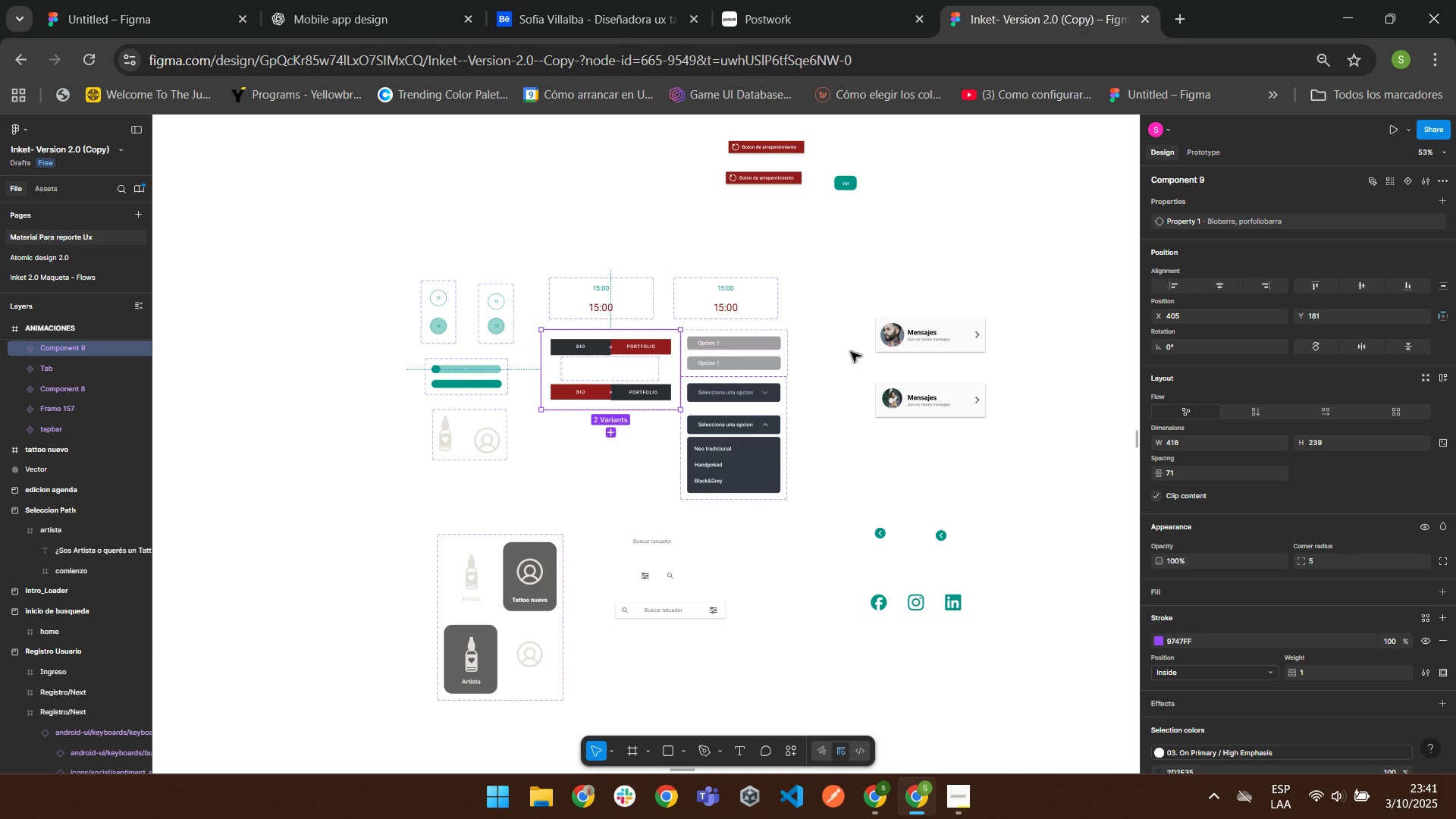 
right_click([649, 299])
 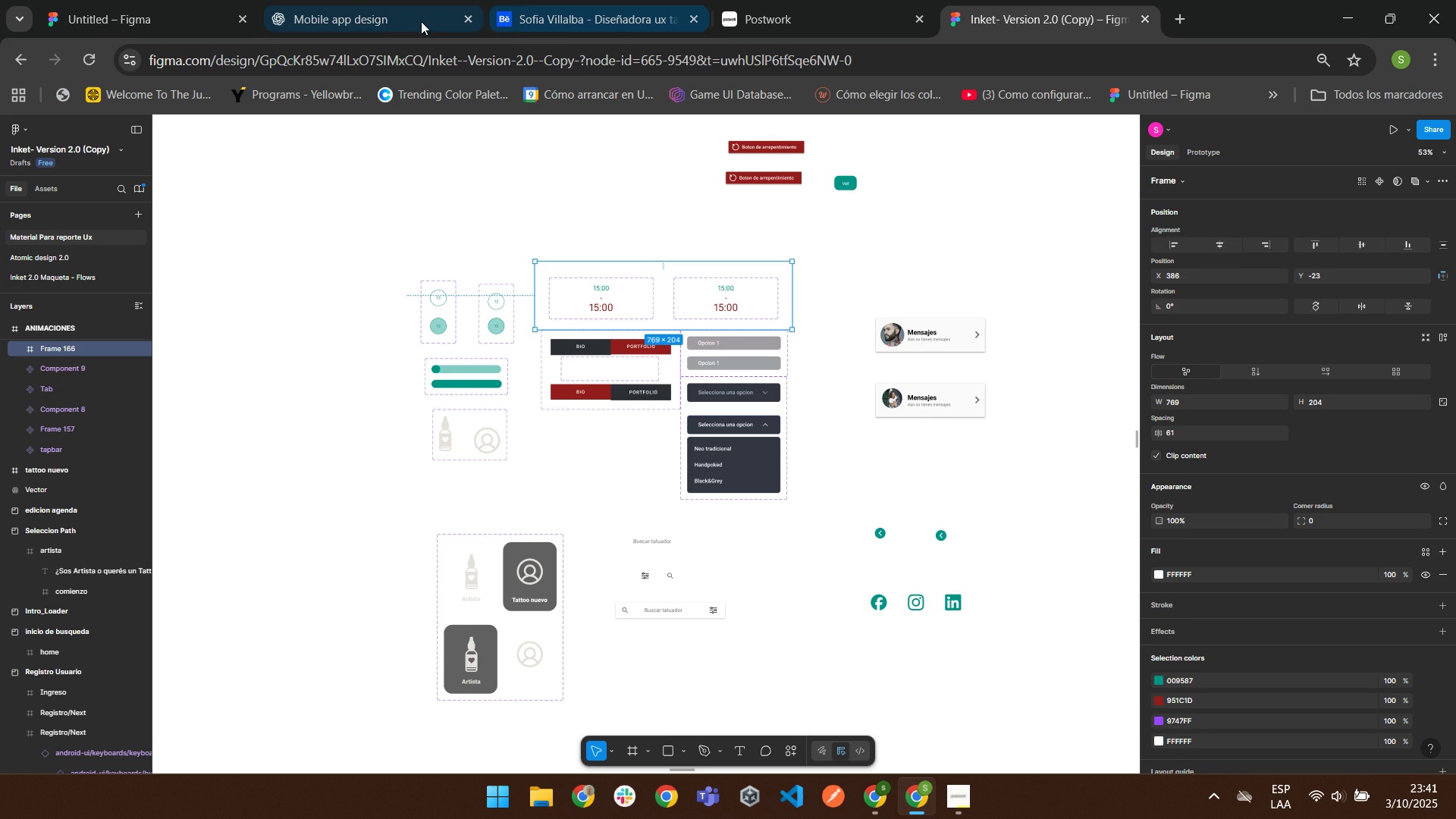 
left_click([167, 5])
 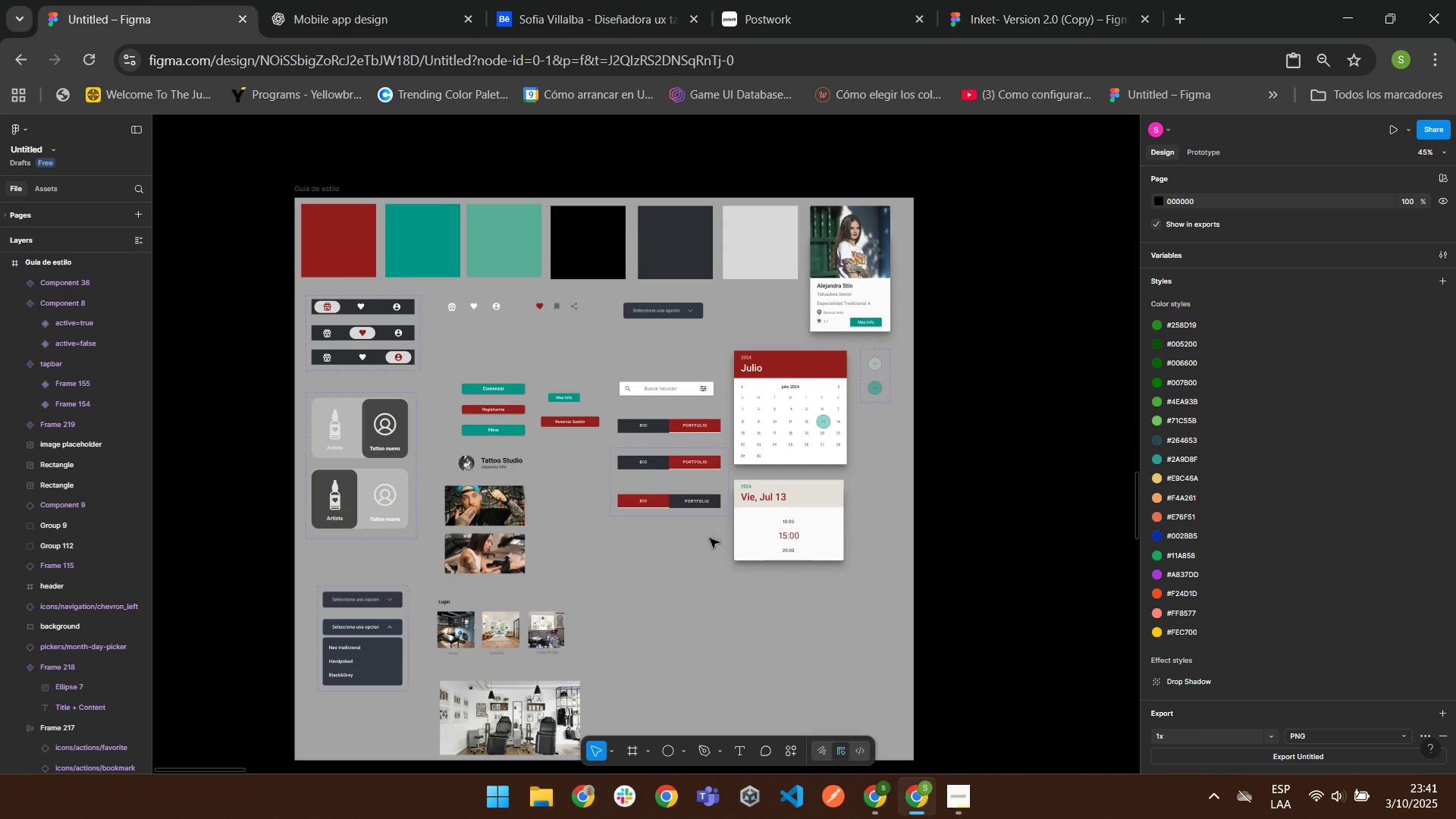 
scroll: coordinate [657, 547], scroll_direction: down, amount: 2.0
 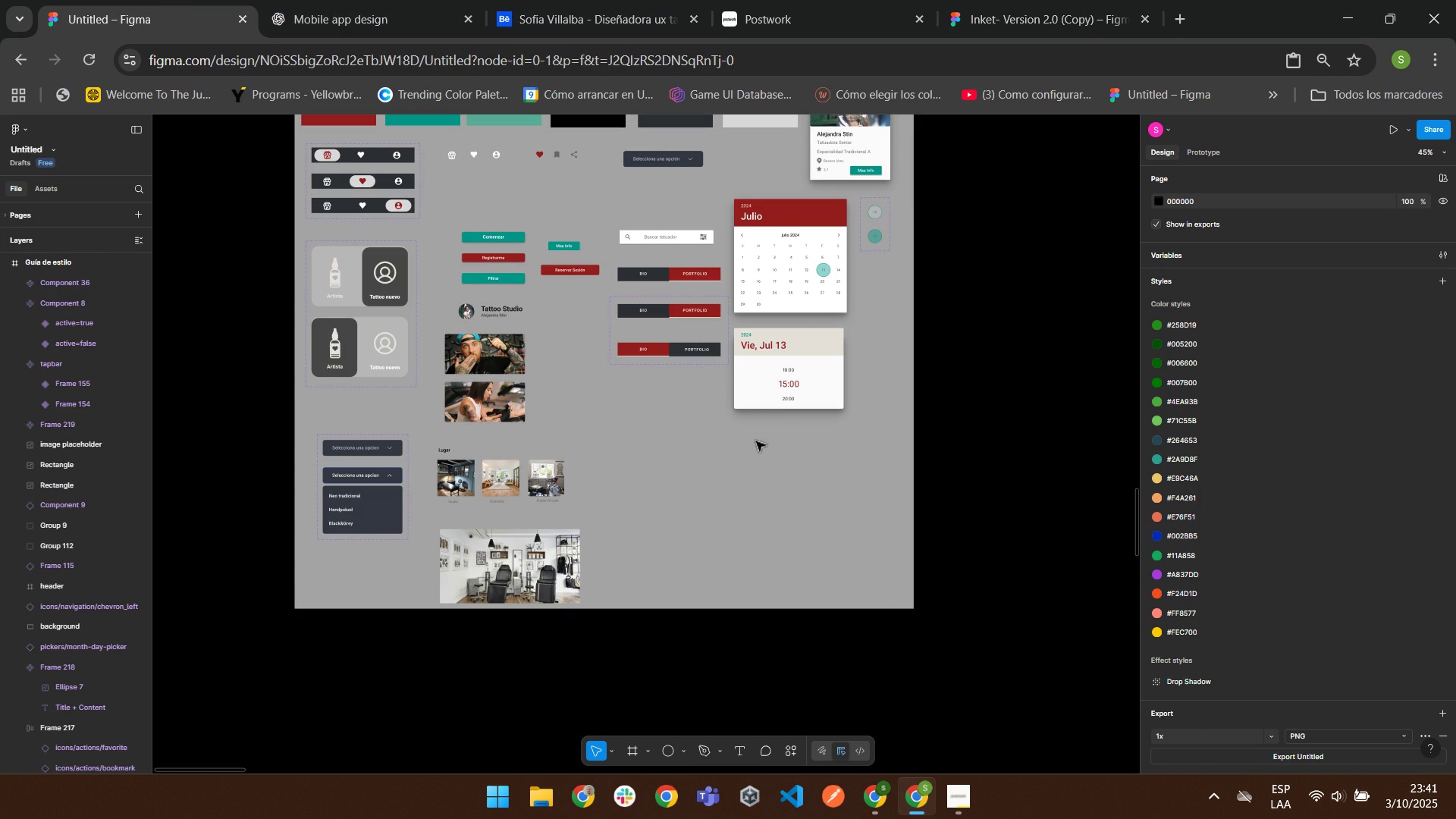 
right_click([756, 439])
 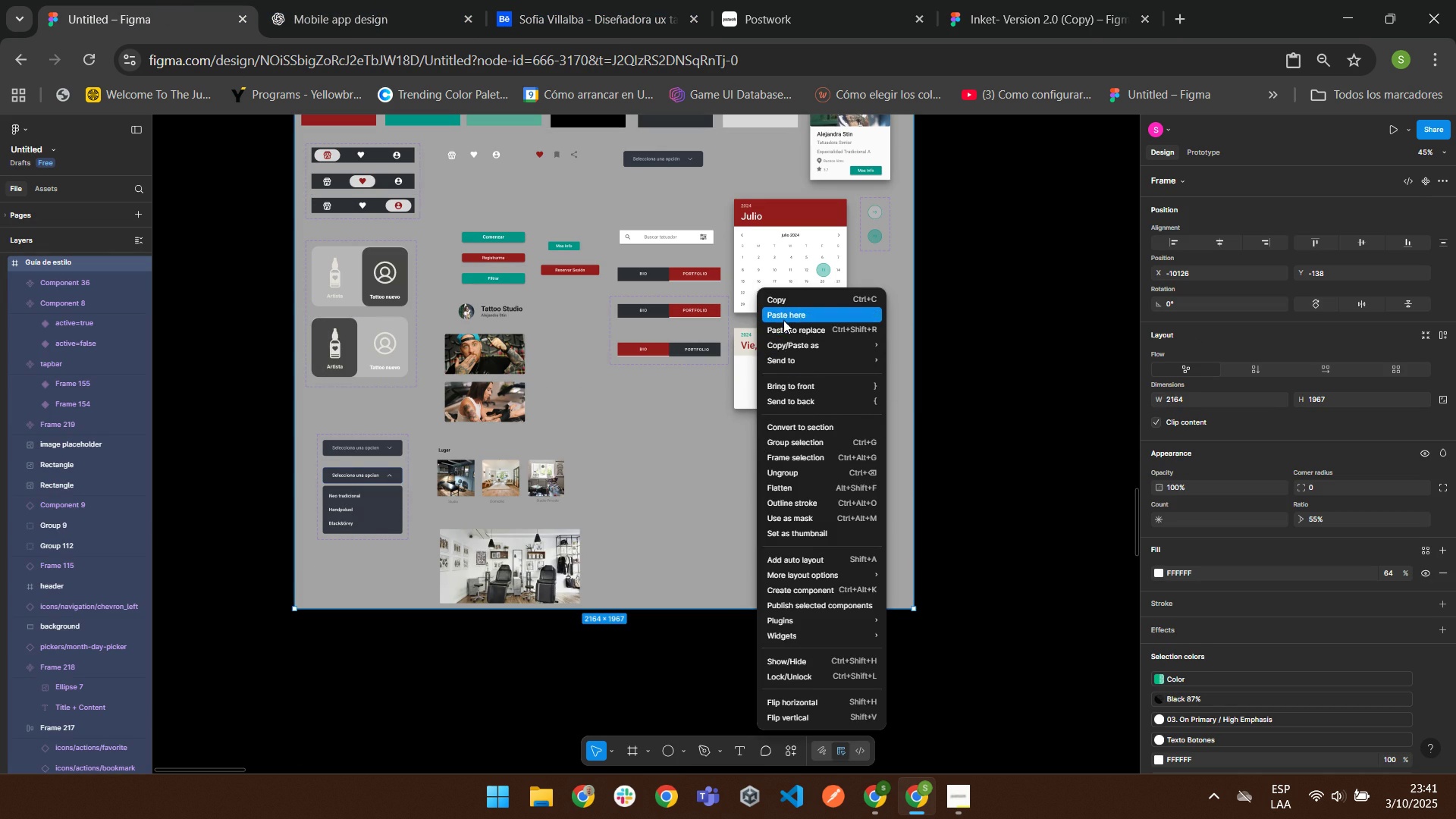 
left_click([785, 315])